 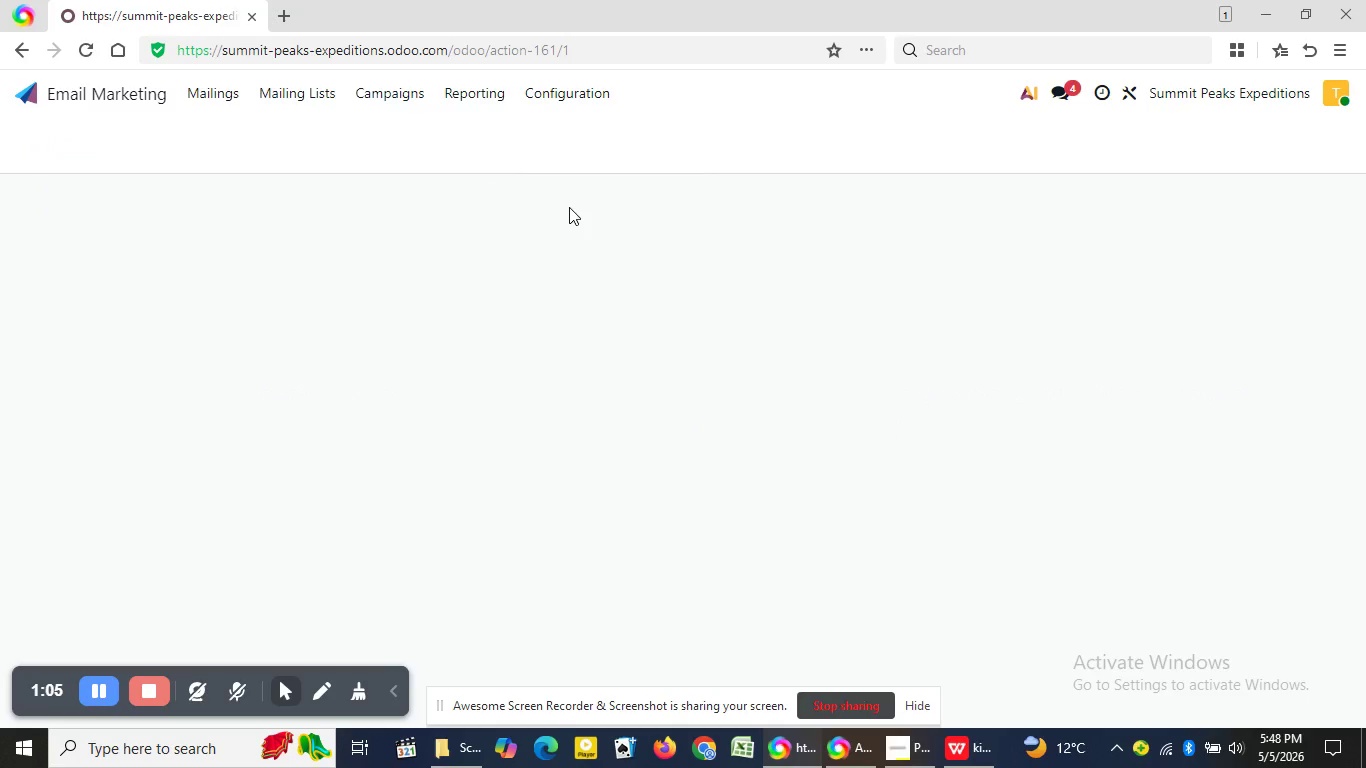 
left_click([985, 274])
 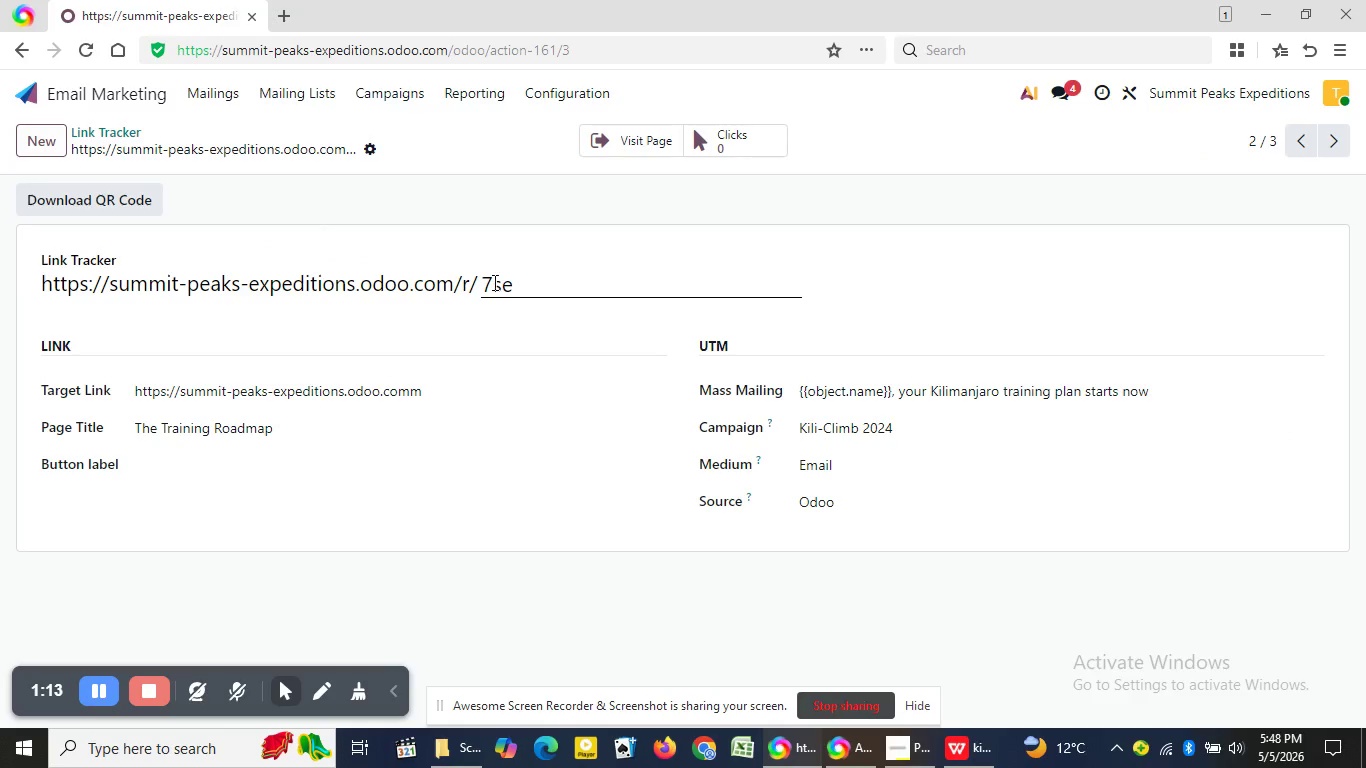 
wait(6.66)
 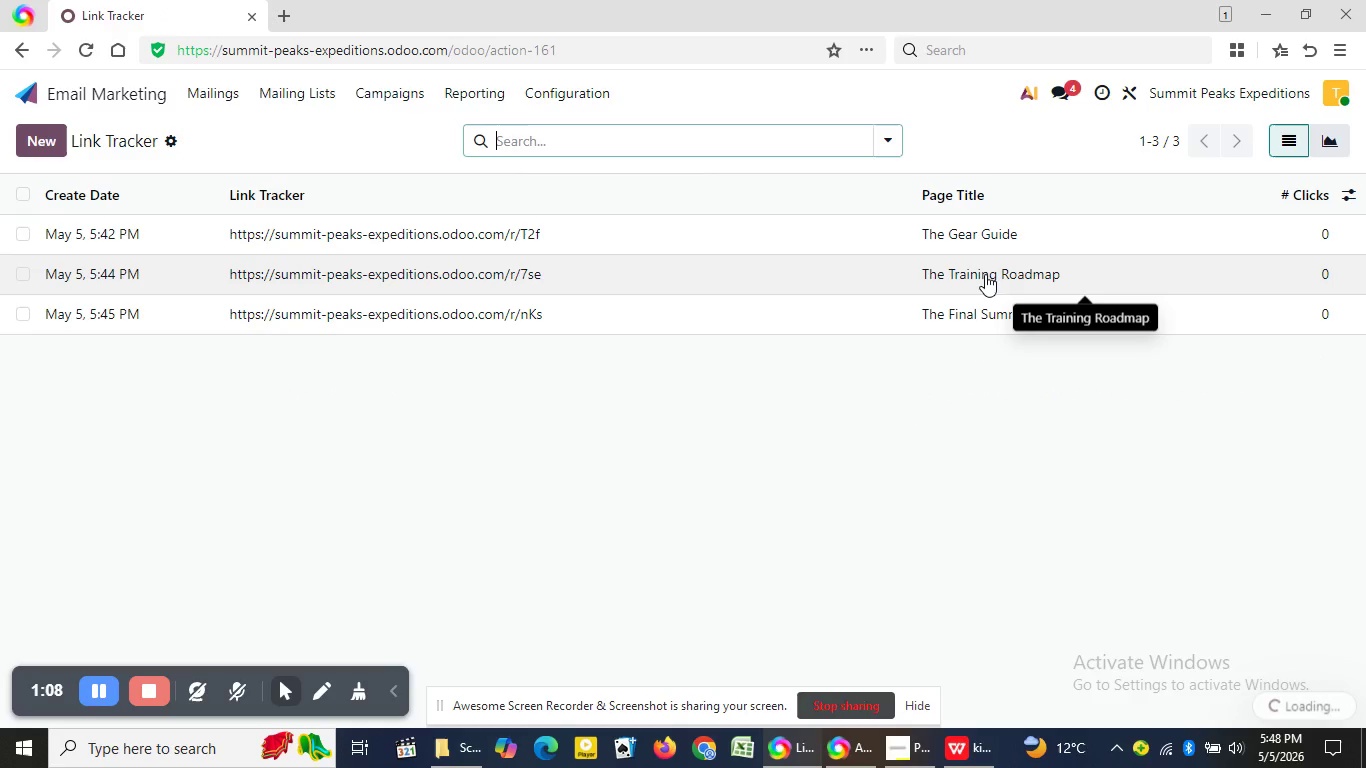 
left_click([559, 91])
 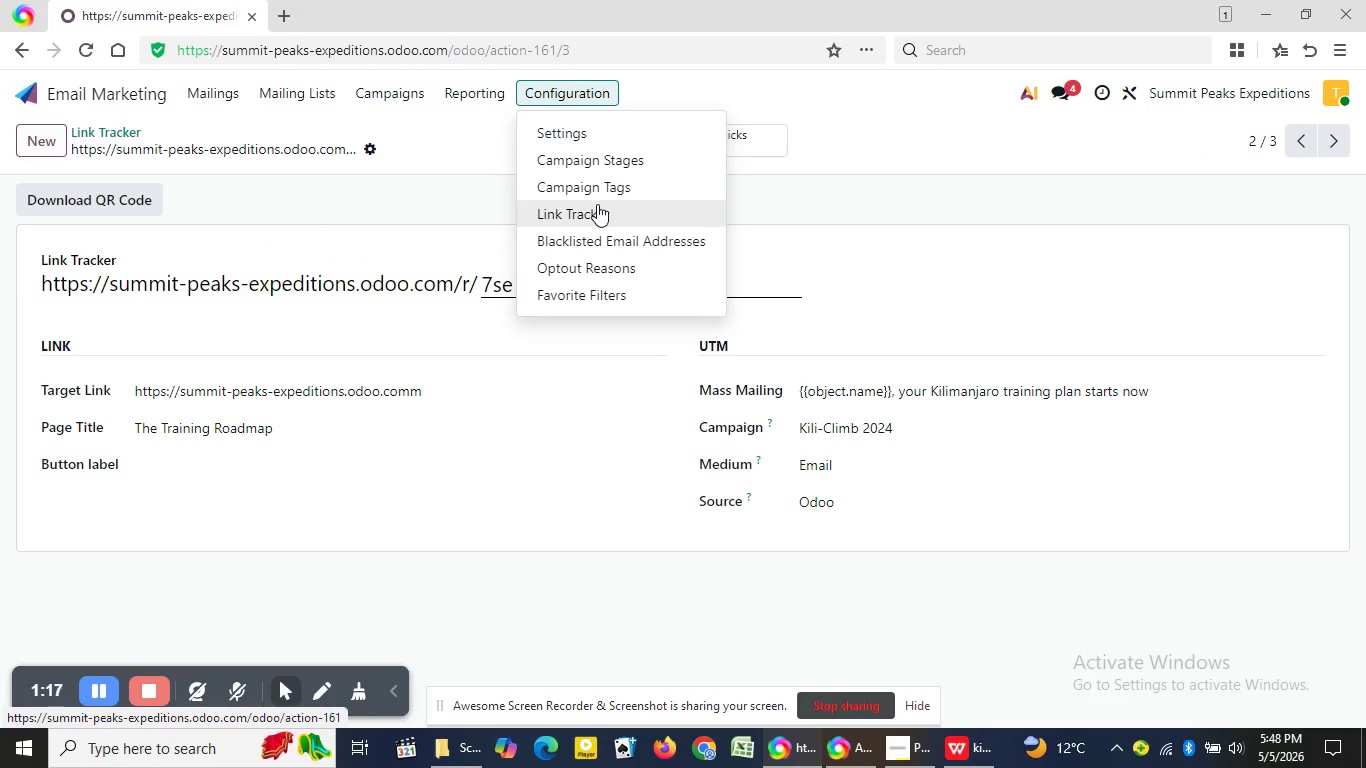 
left_click([597, 205])
 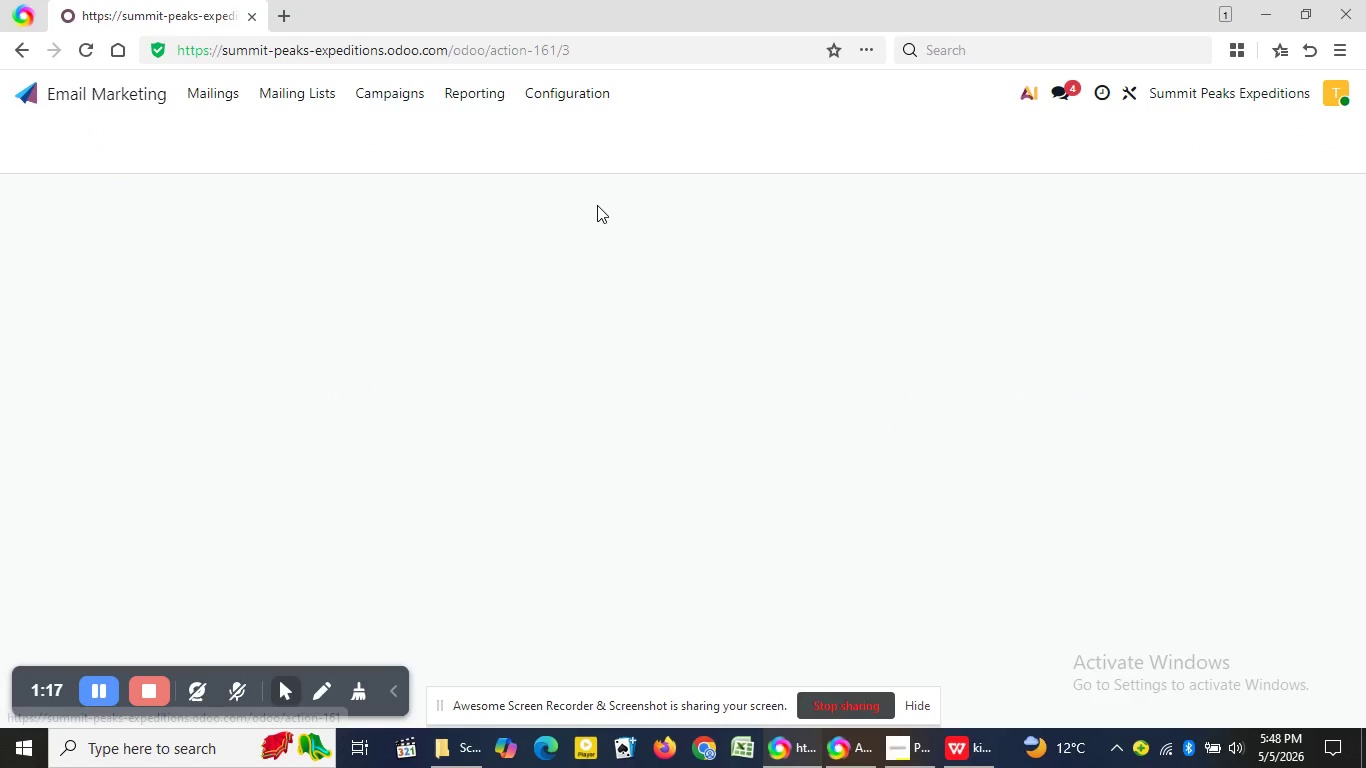 
left_click([989, 313])
 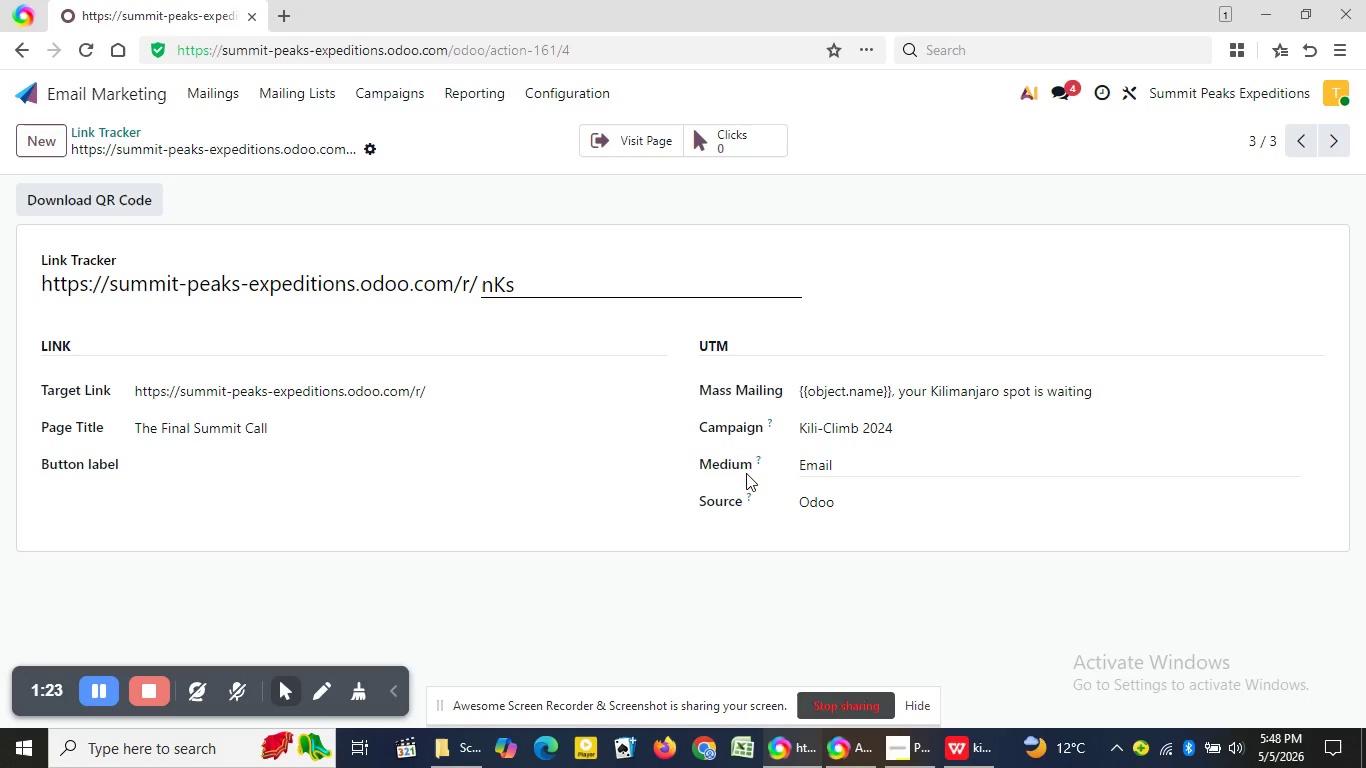 
wait(8.83)
 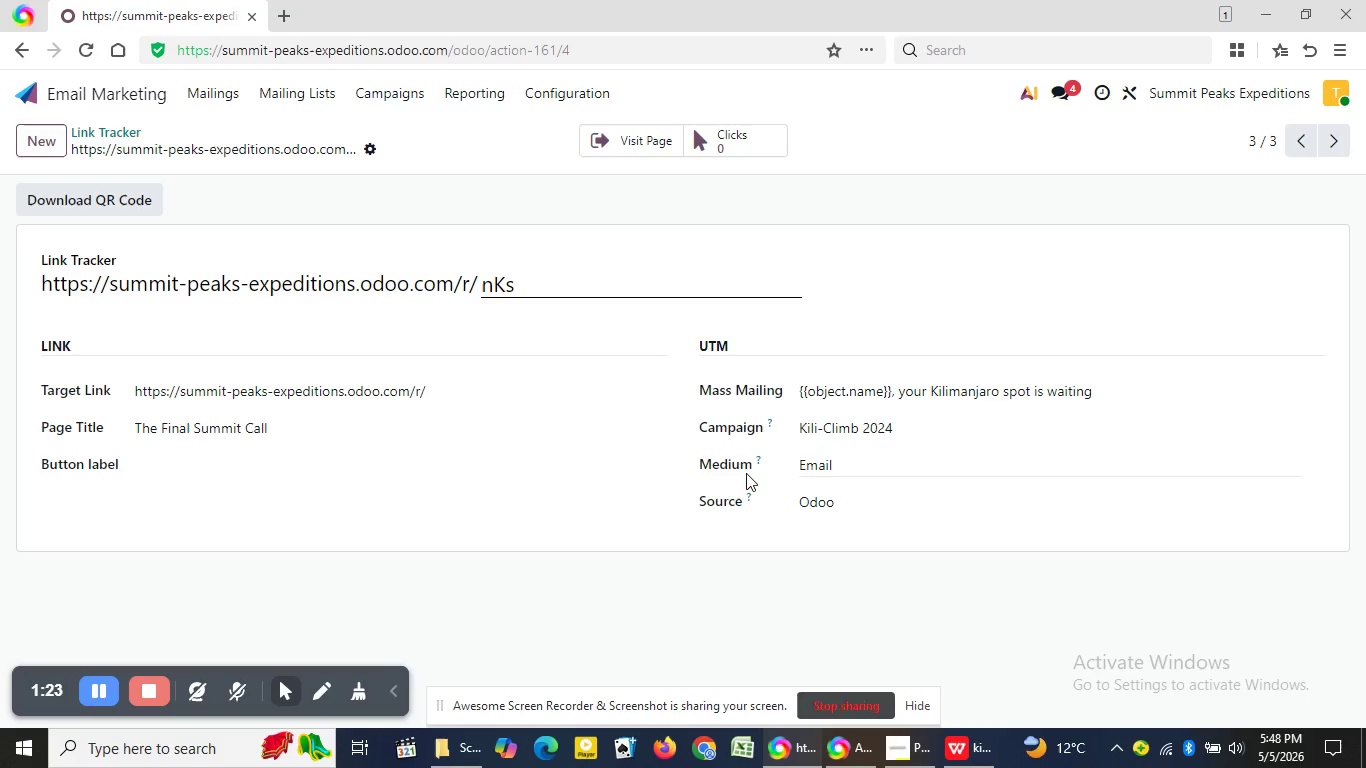 
left_click([542, 83])
 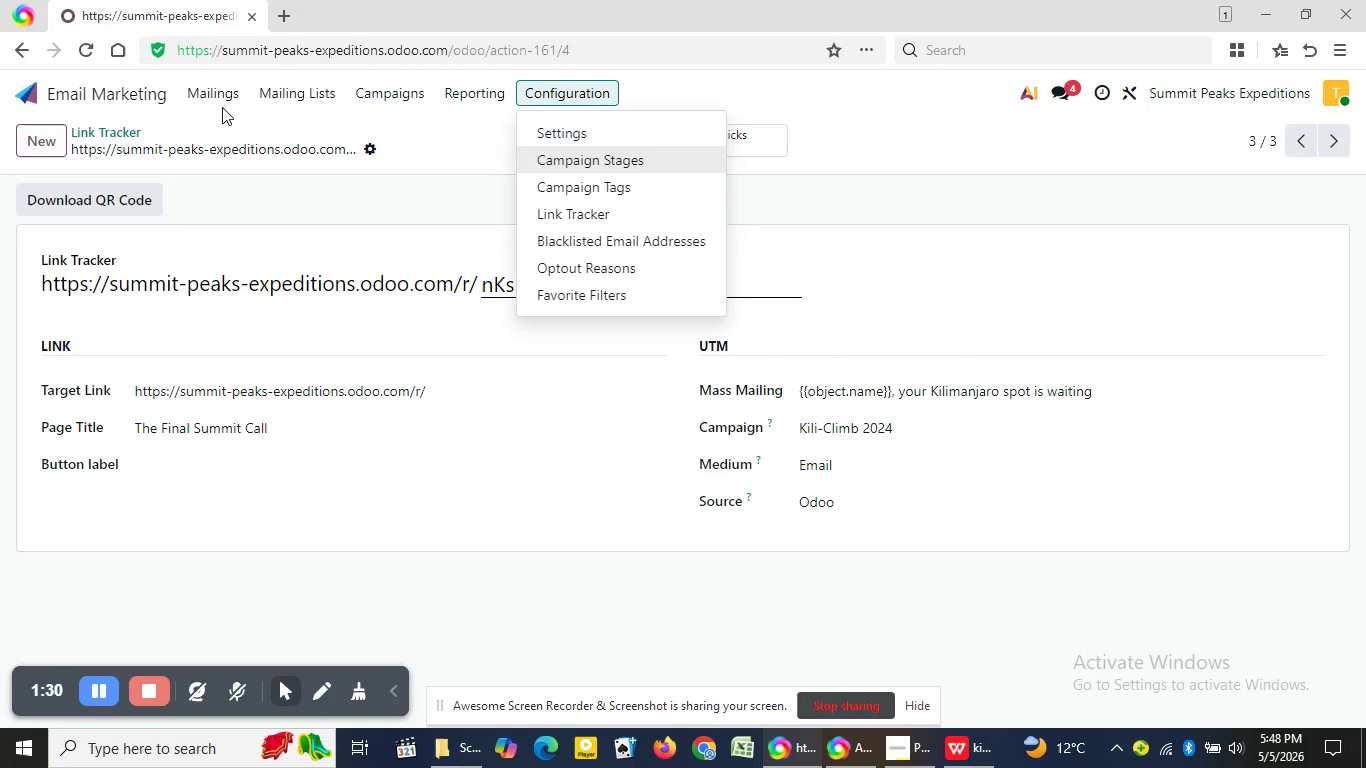 
left_click([222, 98])
 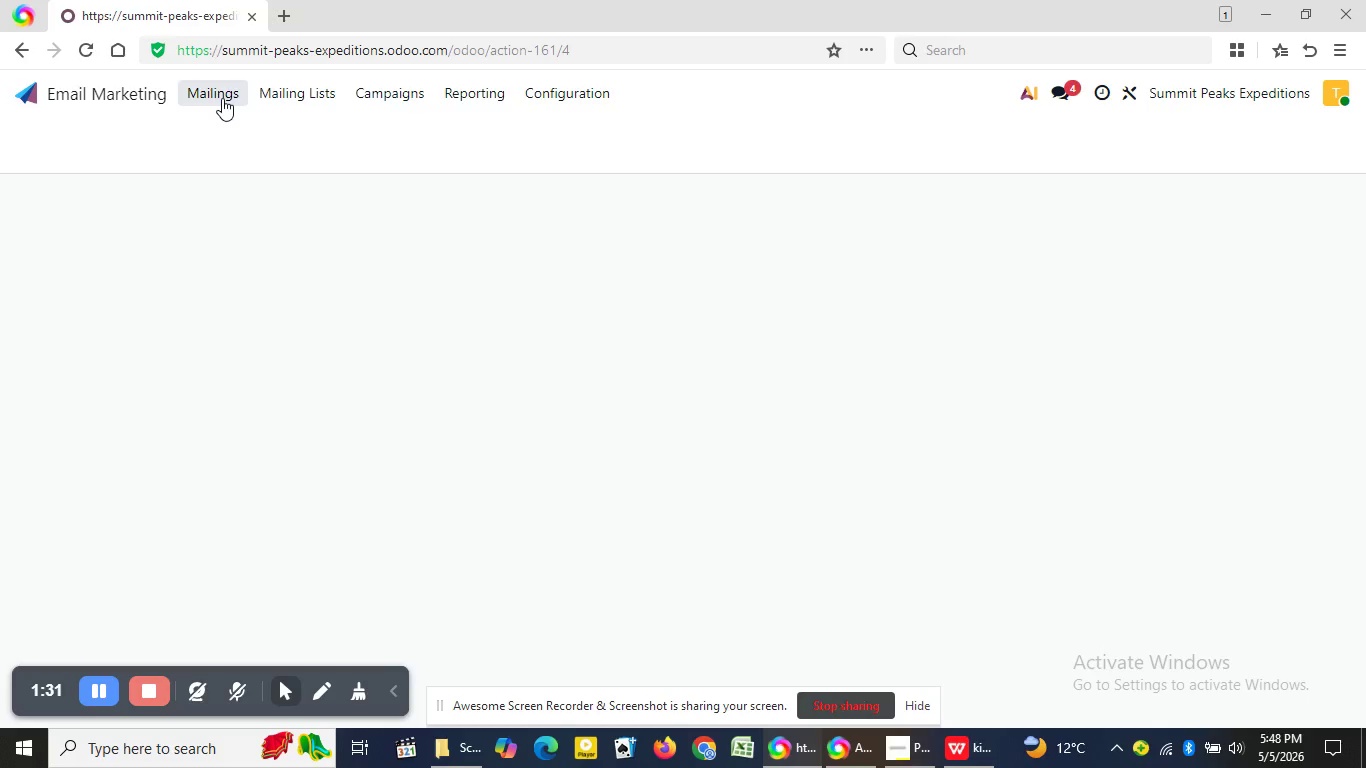 
left_click([362, 250])
 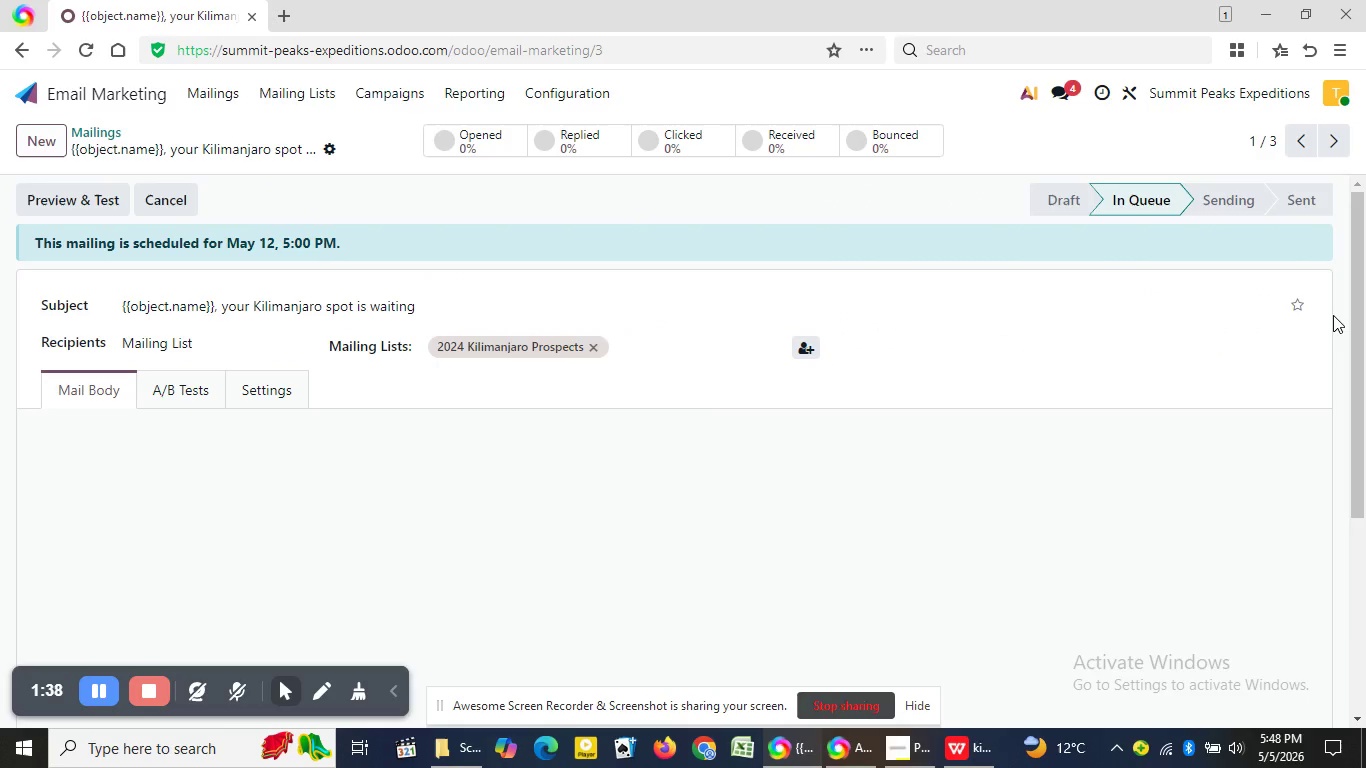 
wait(6.98)
 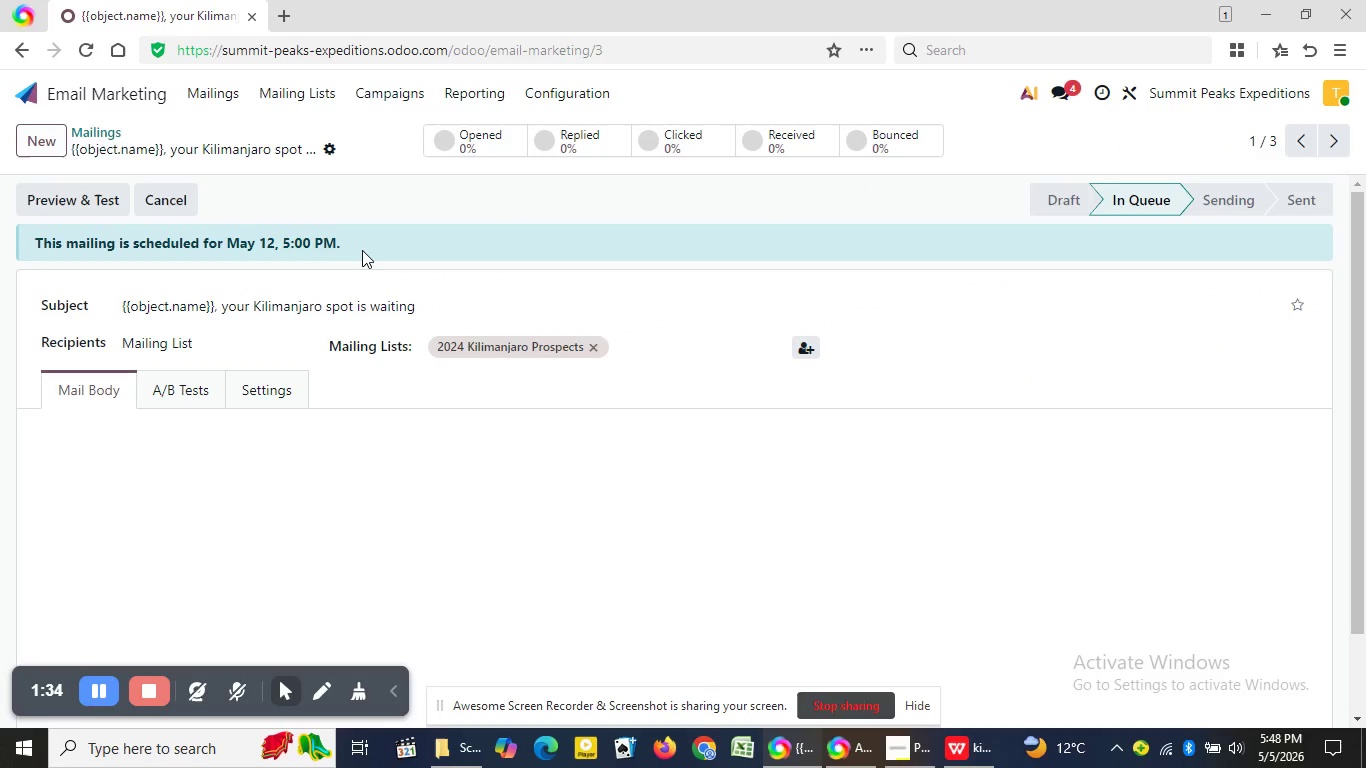 
left_click_drag(start_coordinate=[1355, 312], to_coordinate=[1359, 526])
 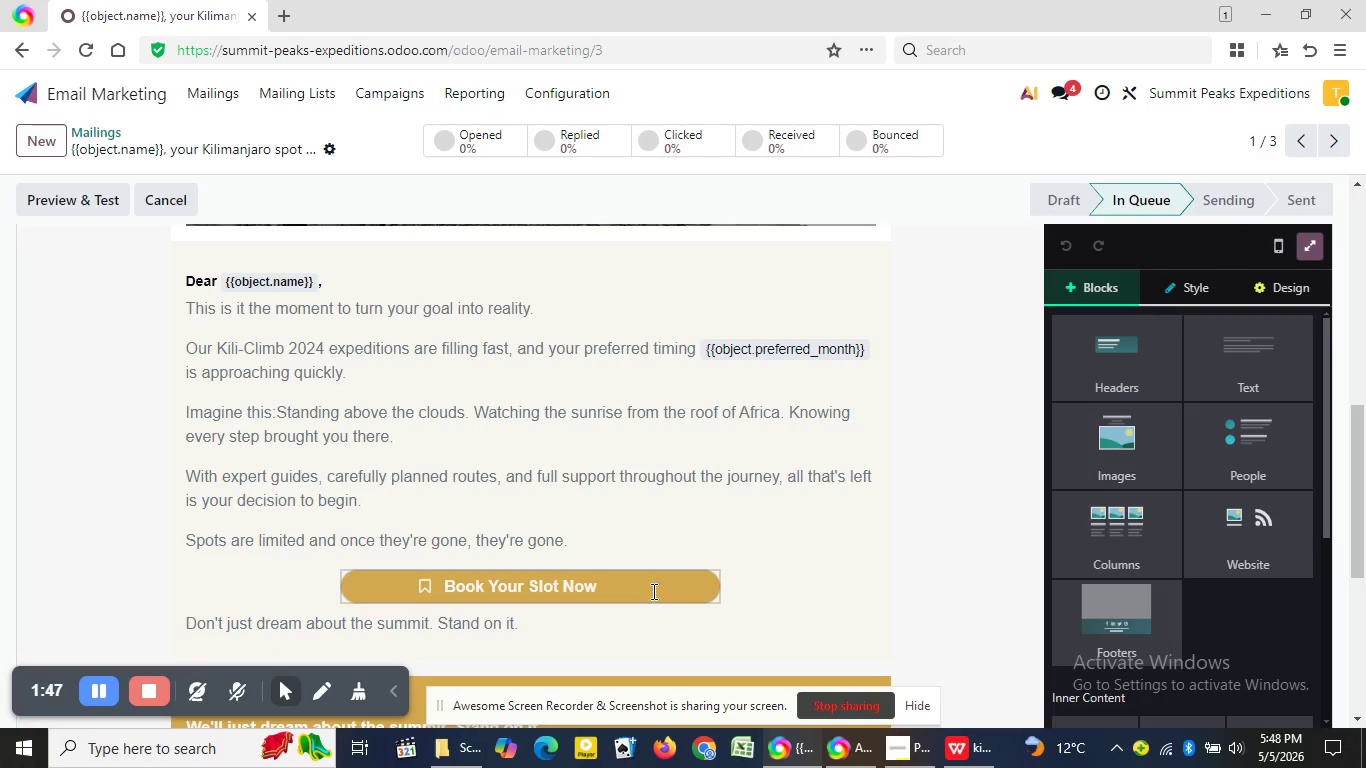 
left_click([640, 587])
 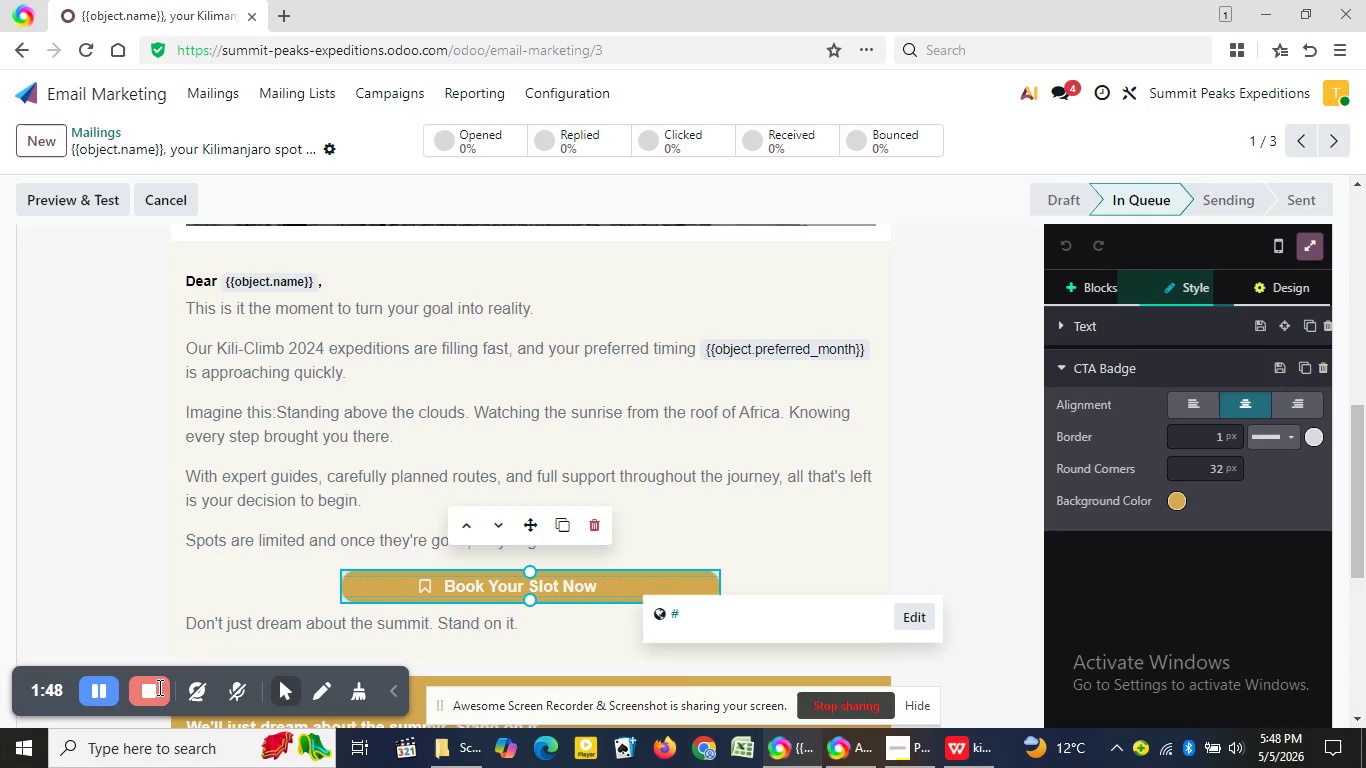 
left_click([158, 690])
 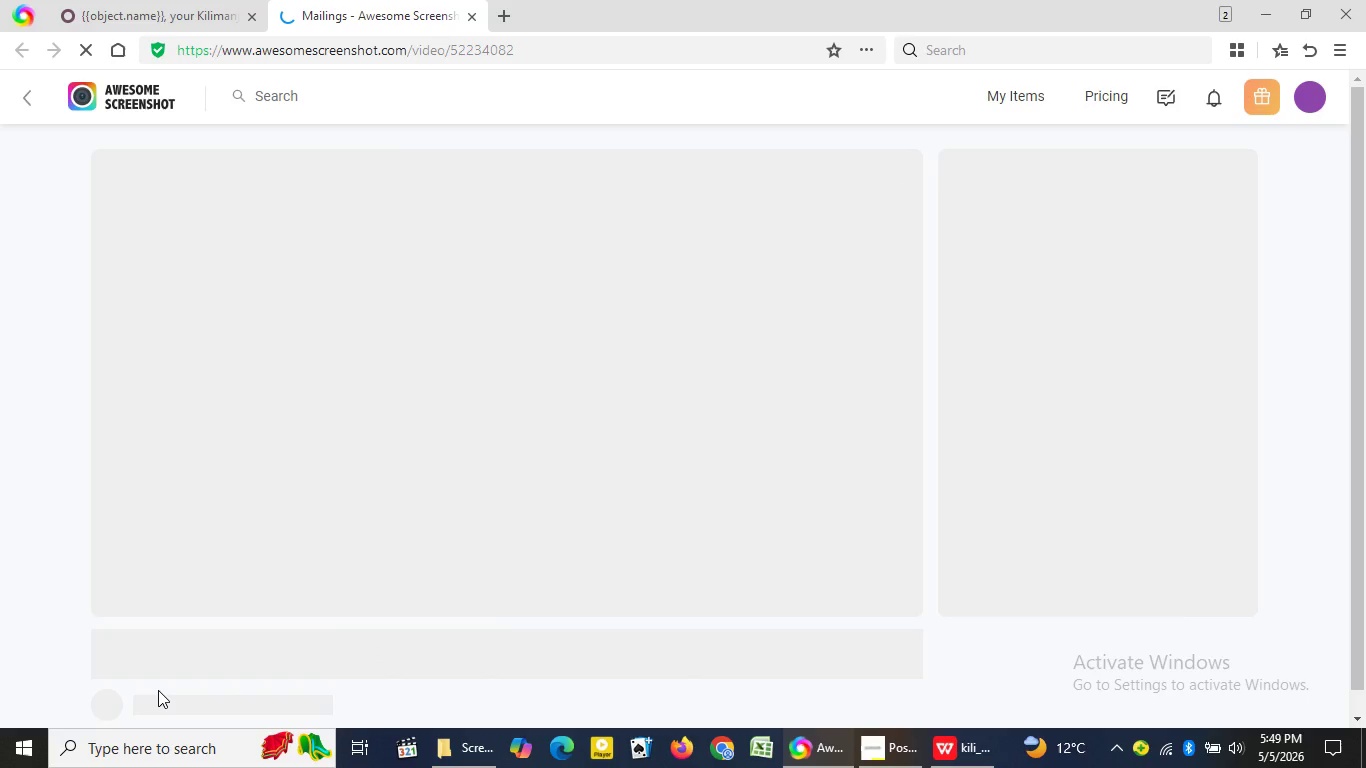 
wait(14.8)
 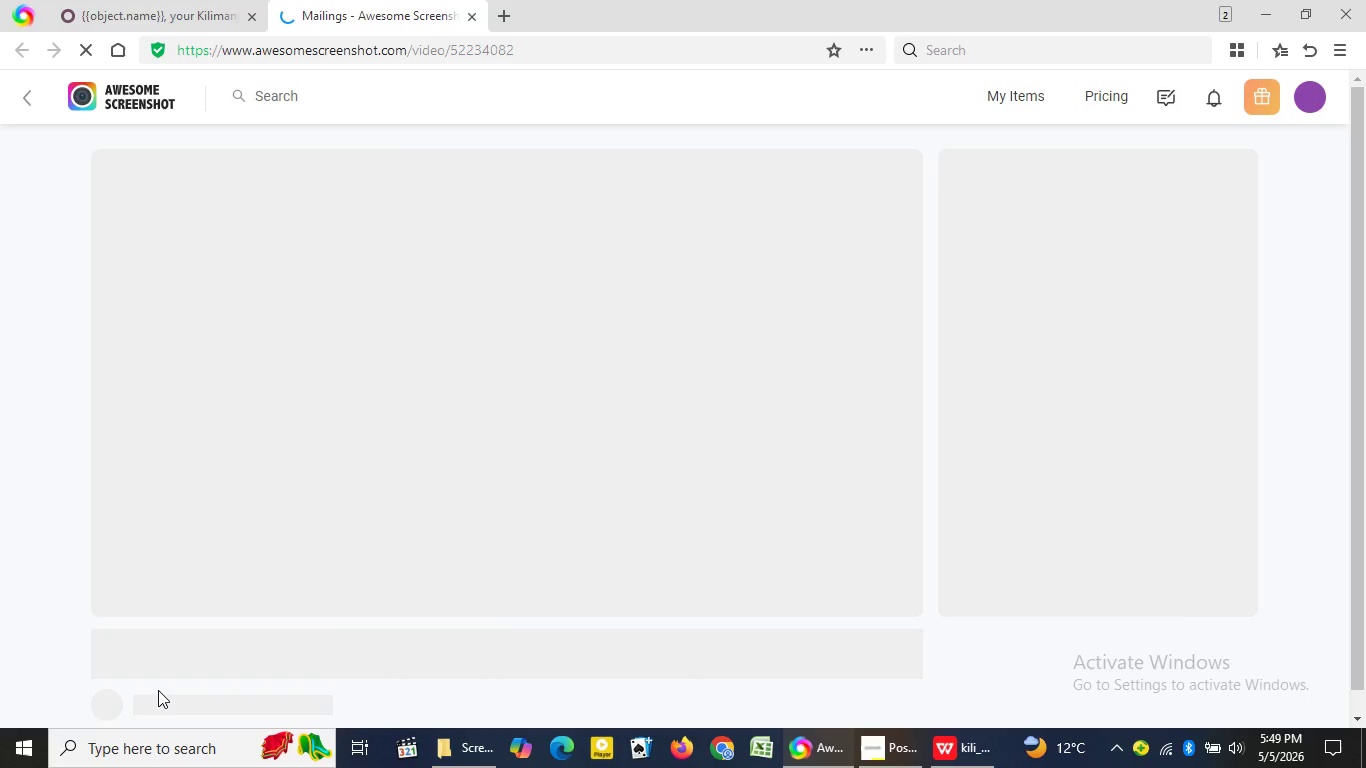 
left_click([1014, 339])
 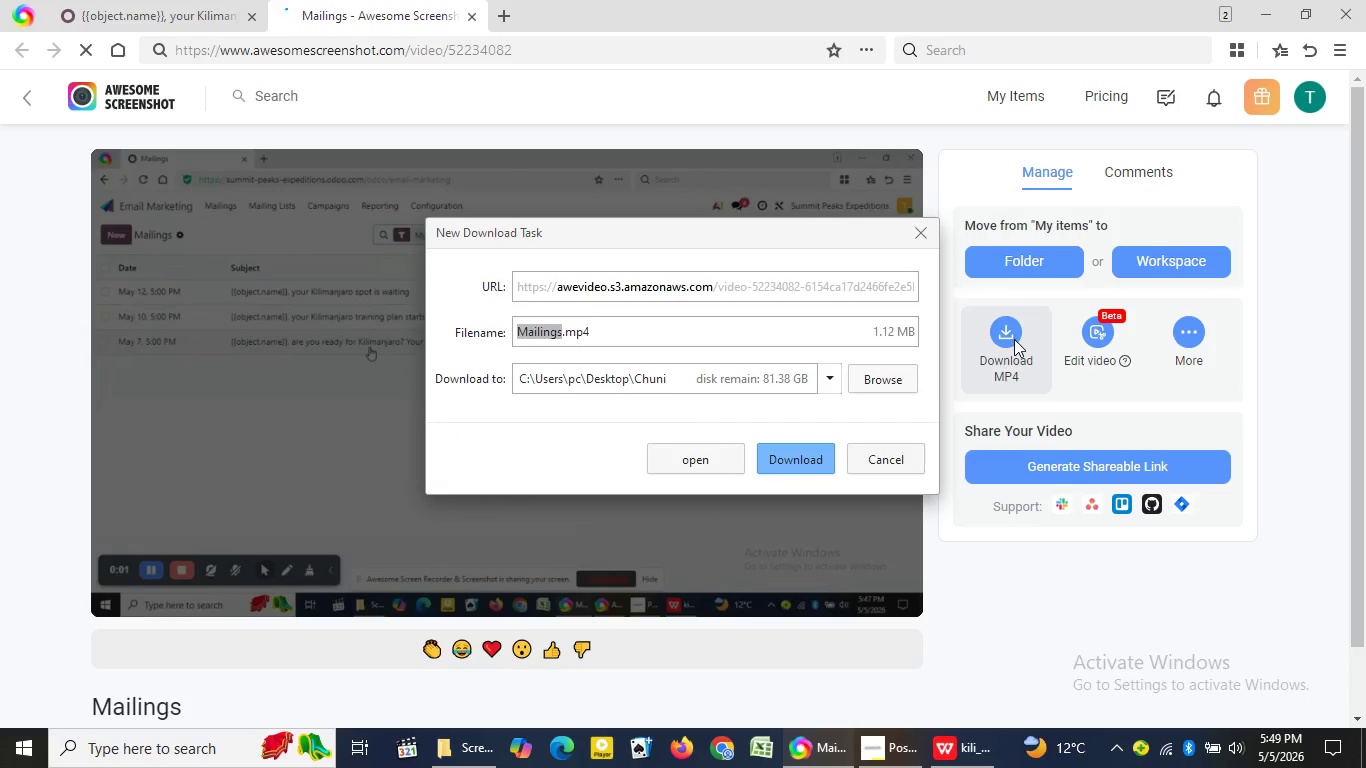 
wait(8.34)
 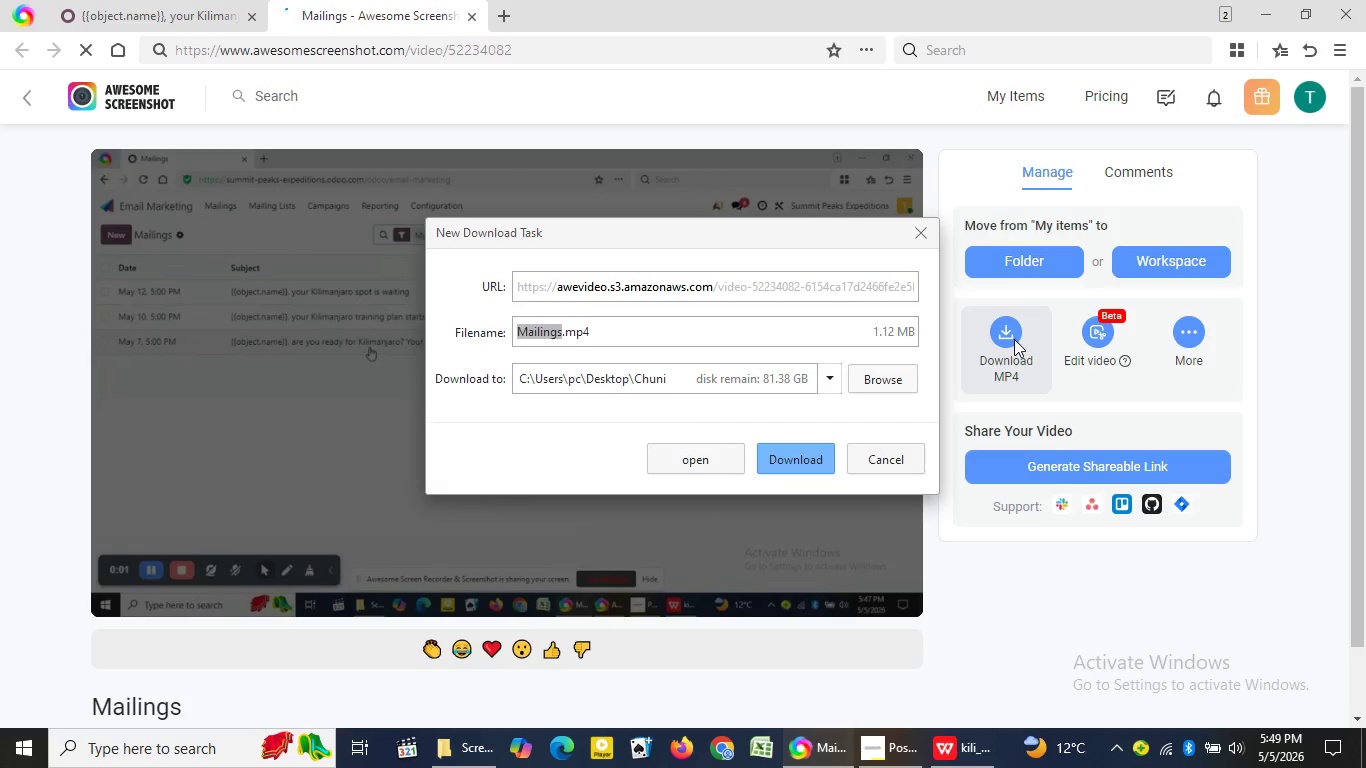 
left_click([796, 456])
 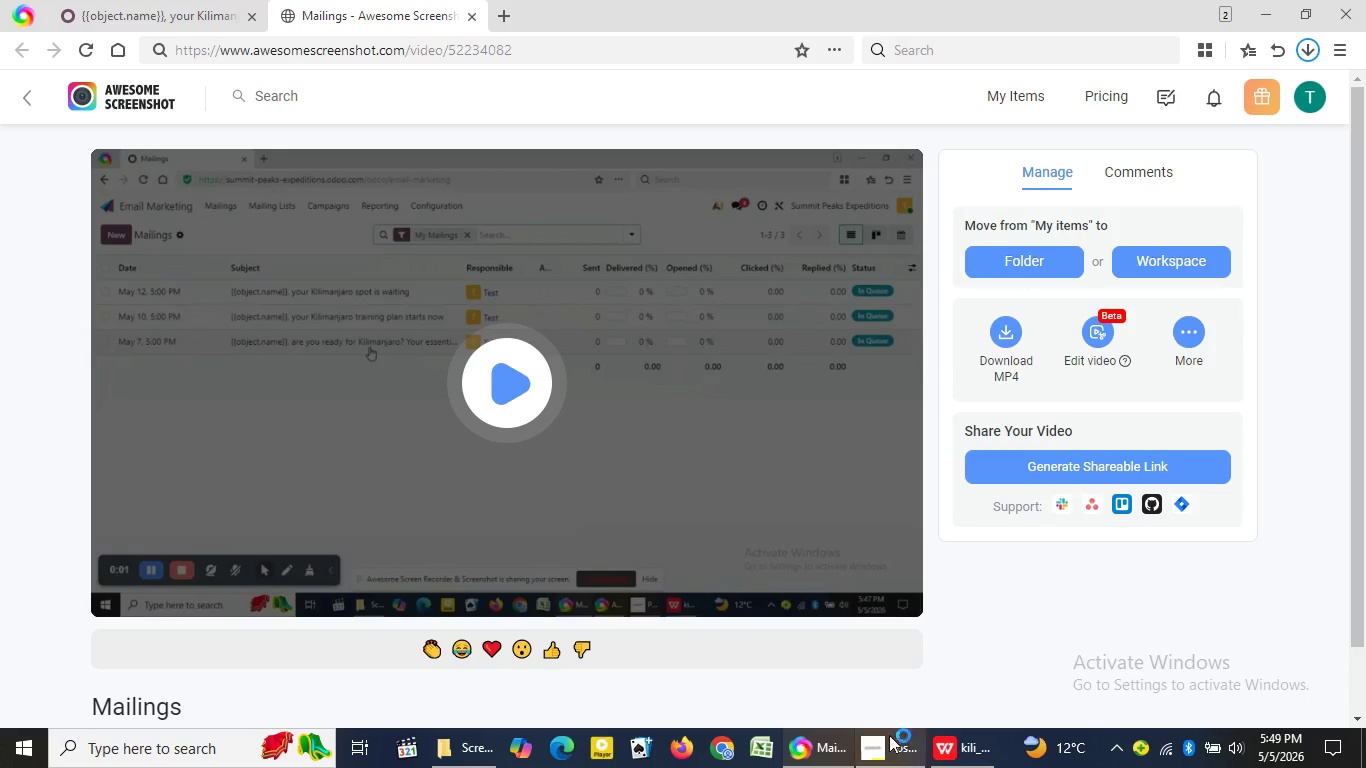 
left_click([888, 738])